 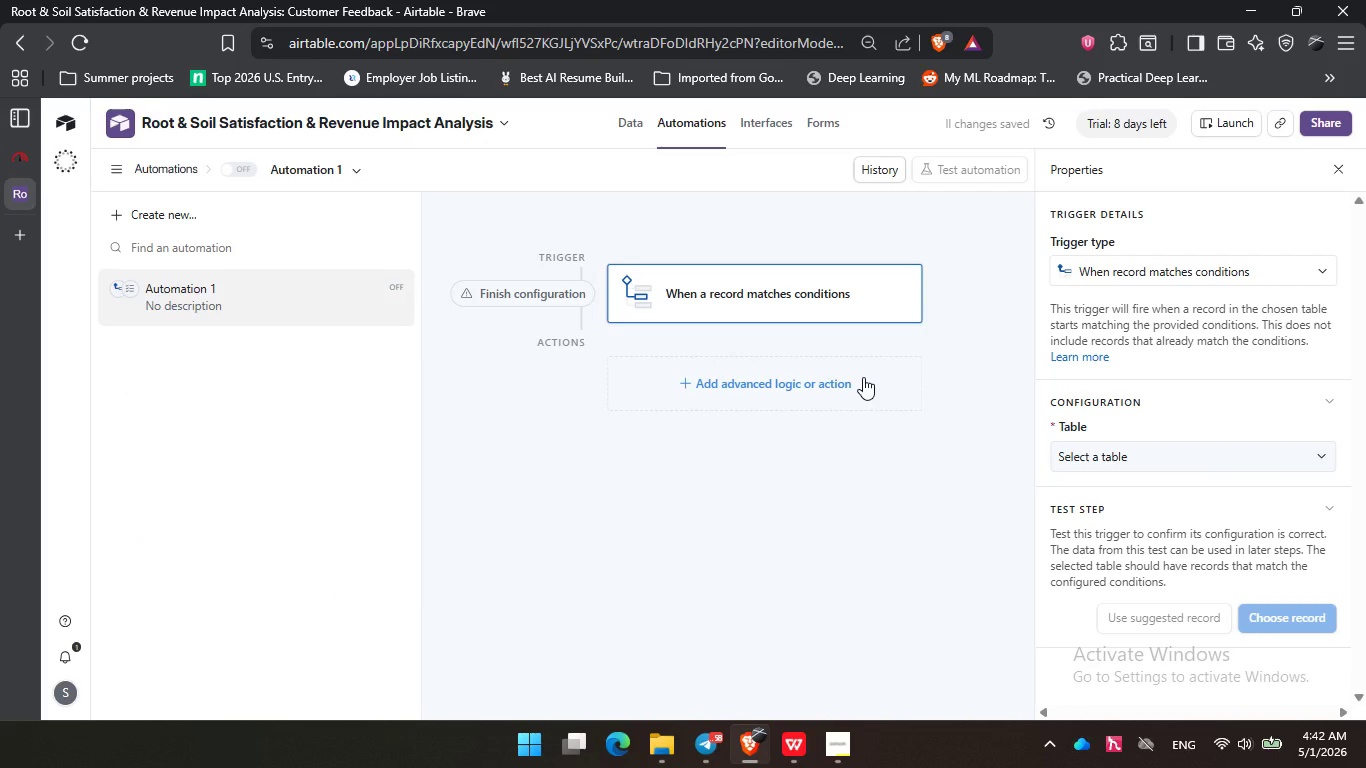 
left_click([1178, 457])
 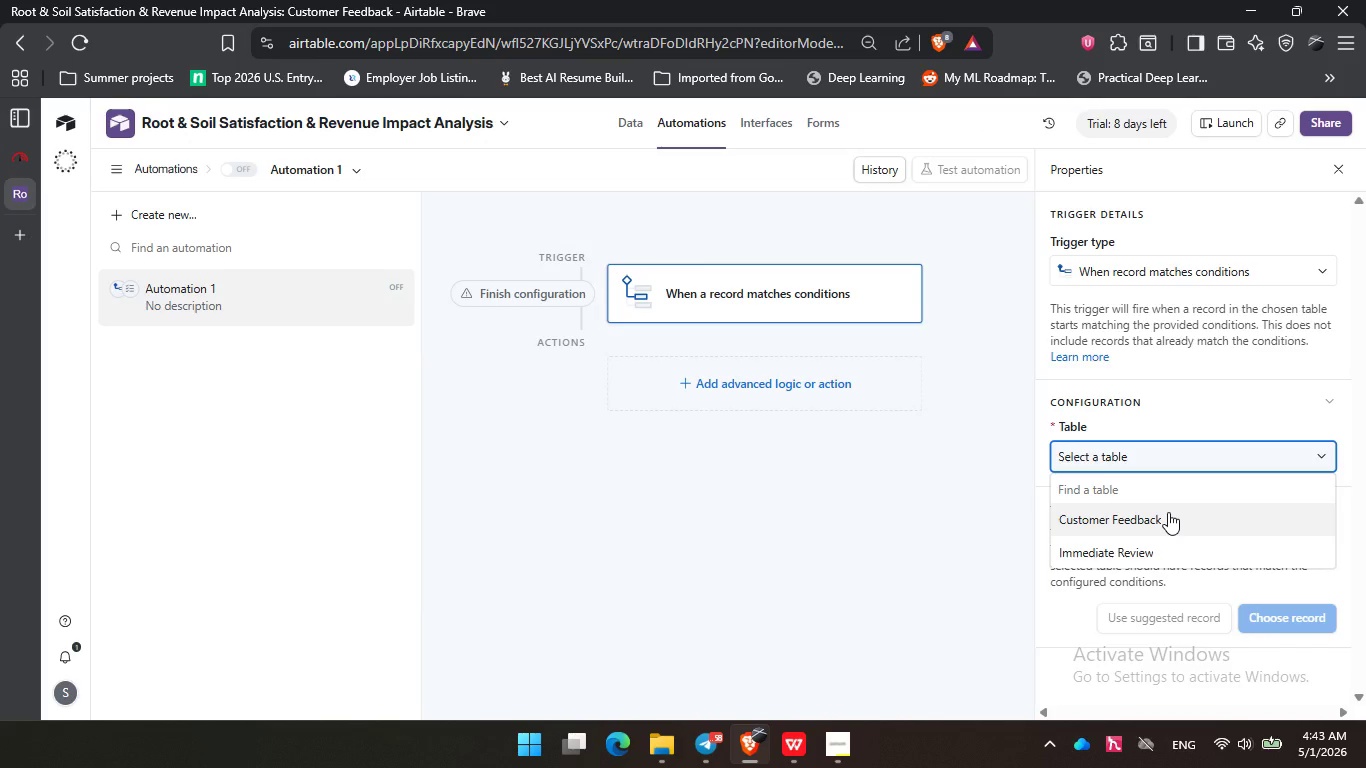 
left_click([1168, 512])
 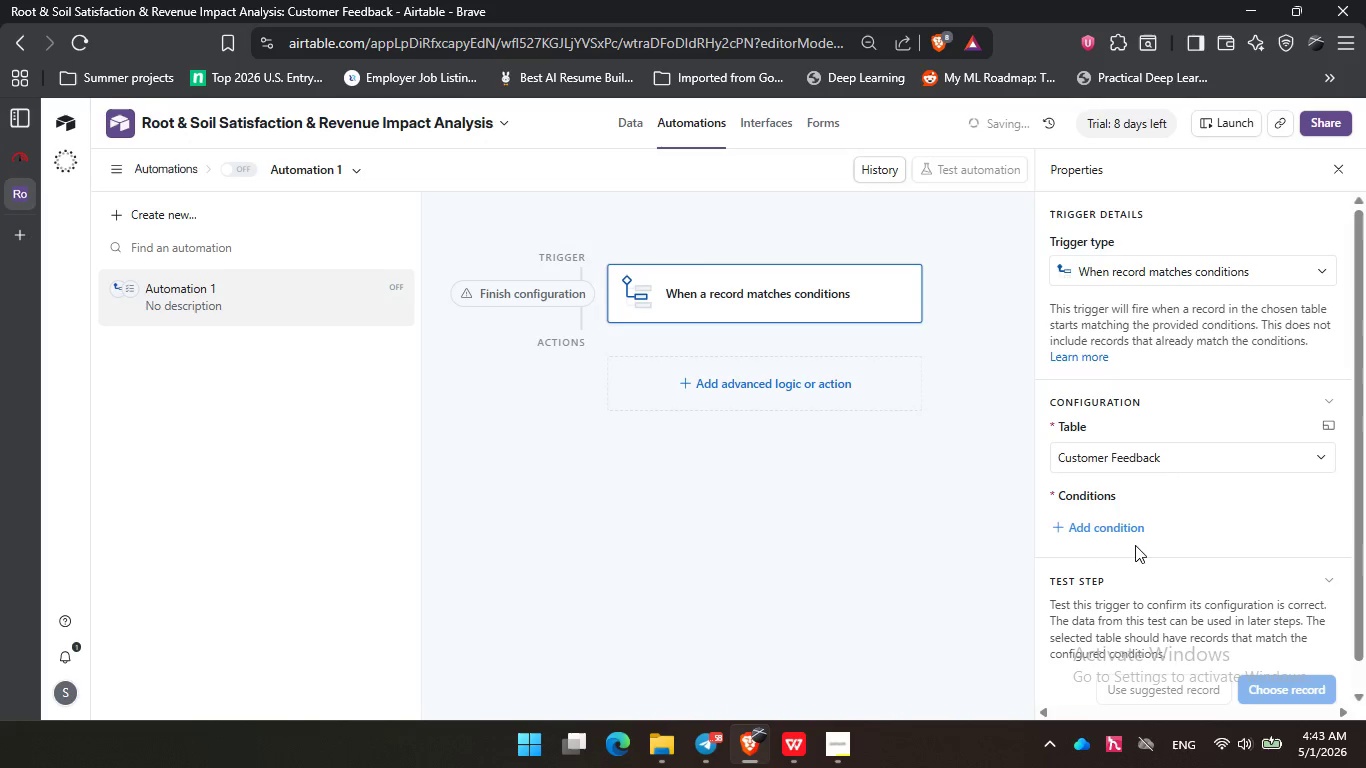 
left_click([1126, 527])
 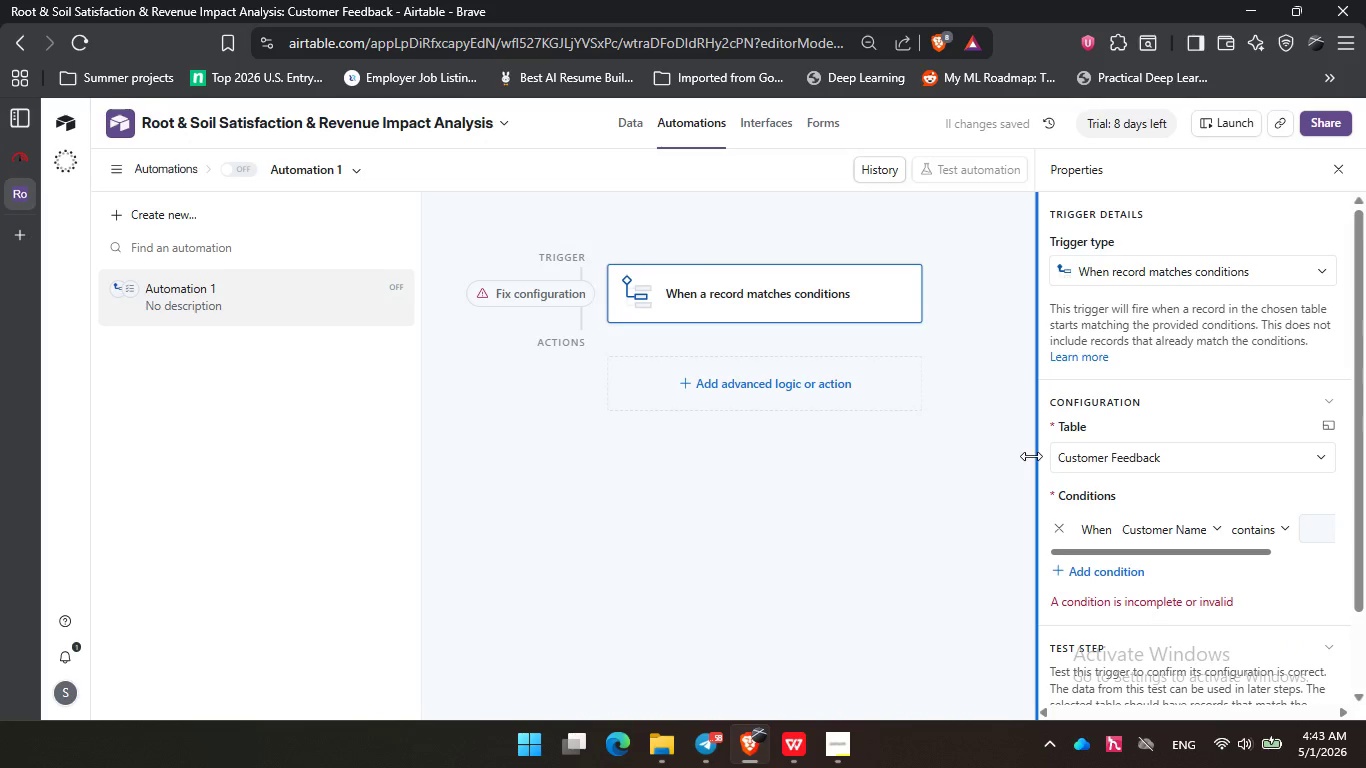 
left_click_drag(start_coordinate=[1031, 456], to_coordinate=[967, 456])
 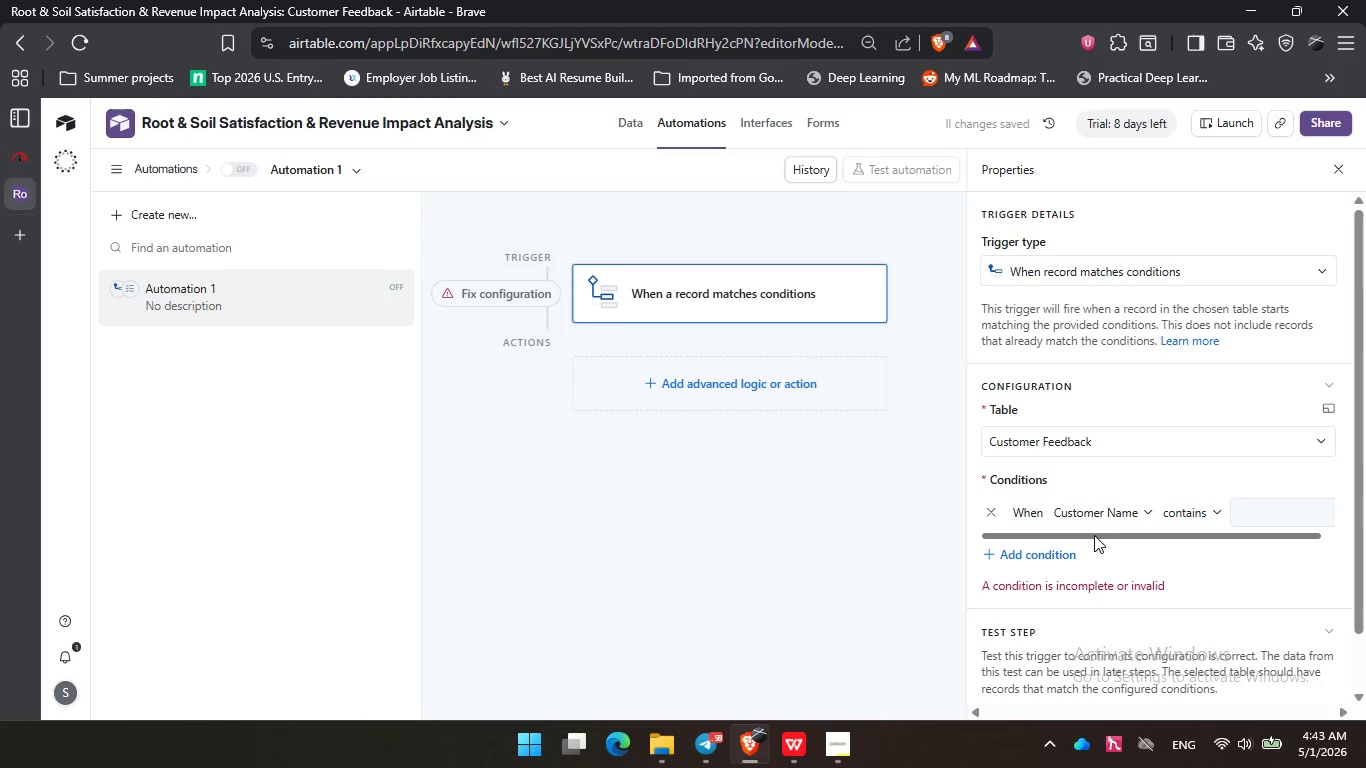 
left_click([1102, 511])
 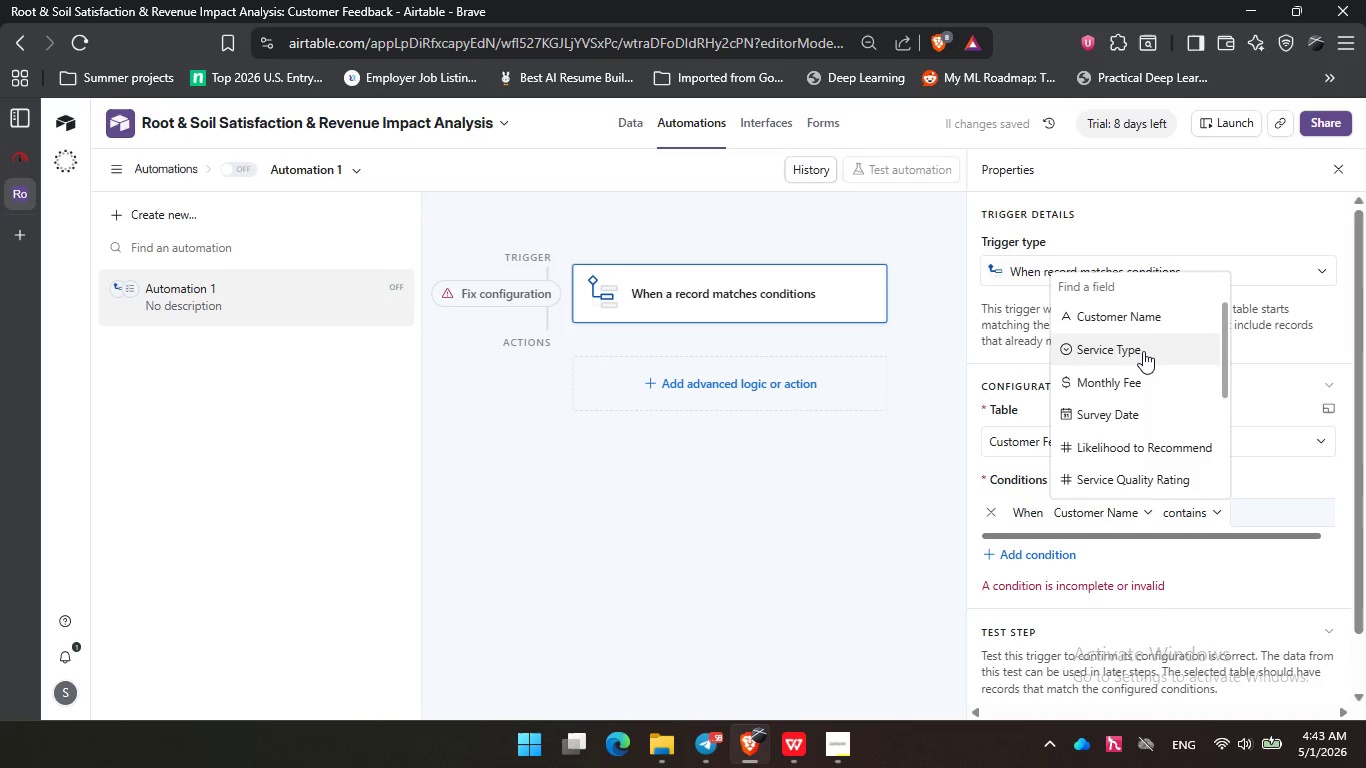 
left_click([1143, 351])
 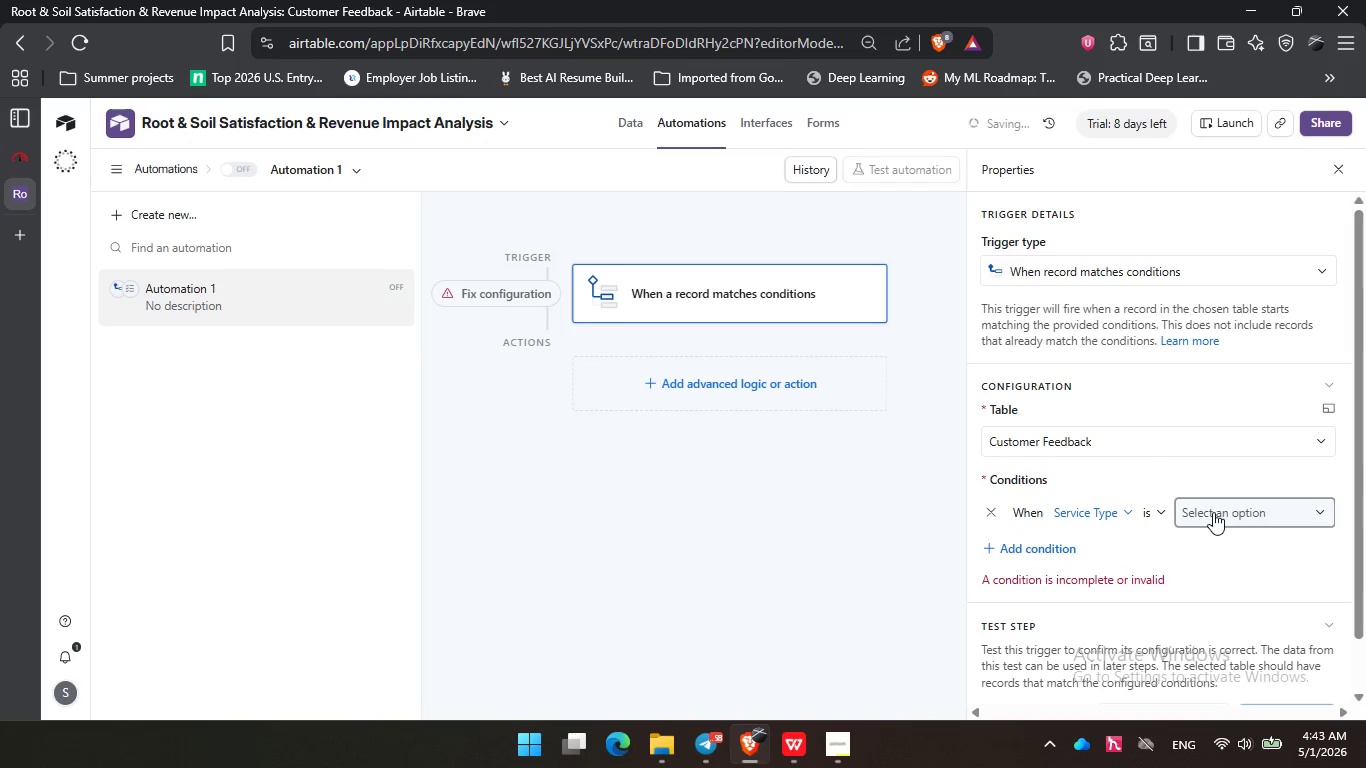 
left_click([1213, 512])
 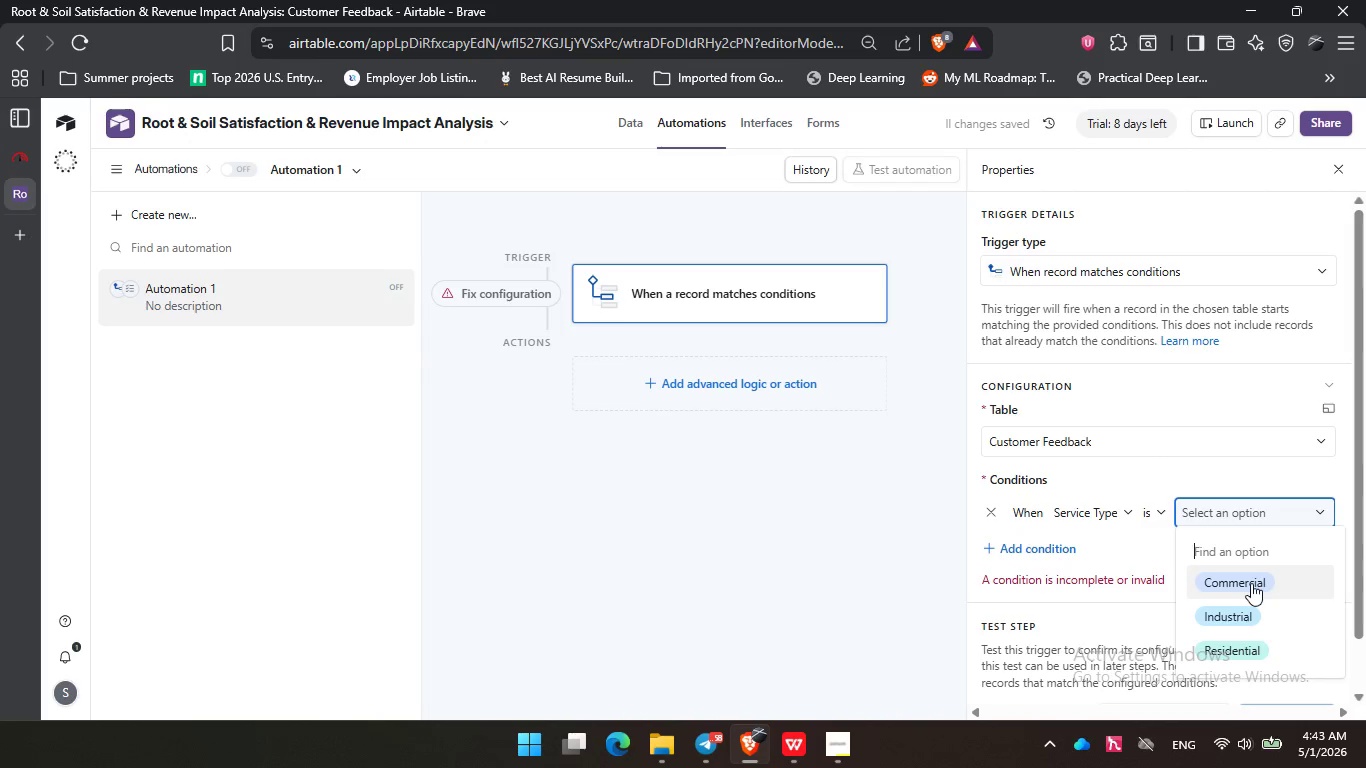 
left_click([1251, 583])
 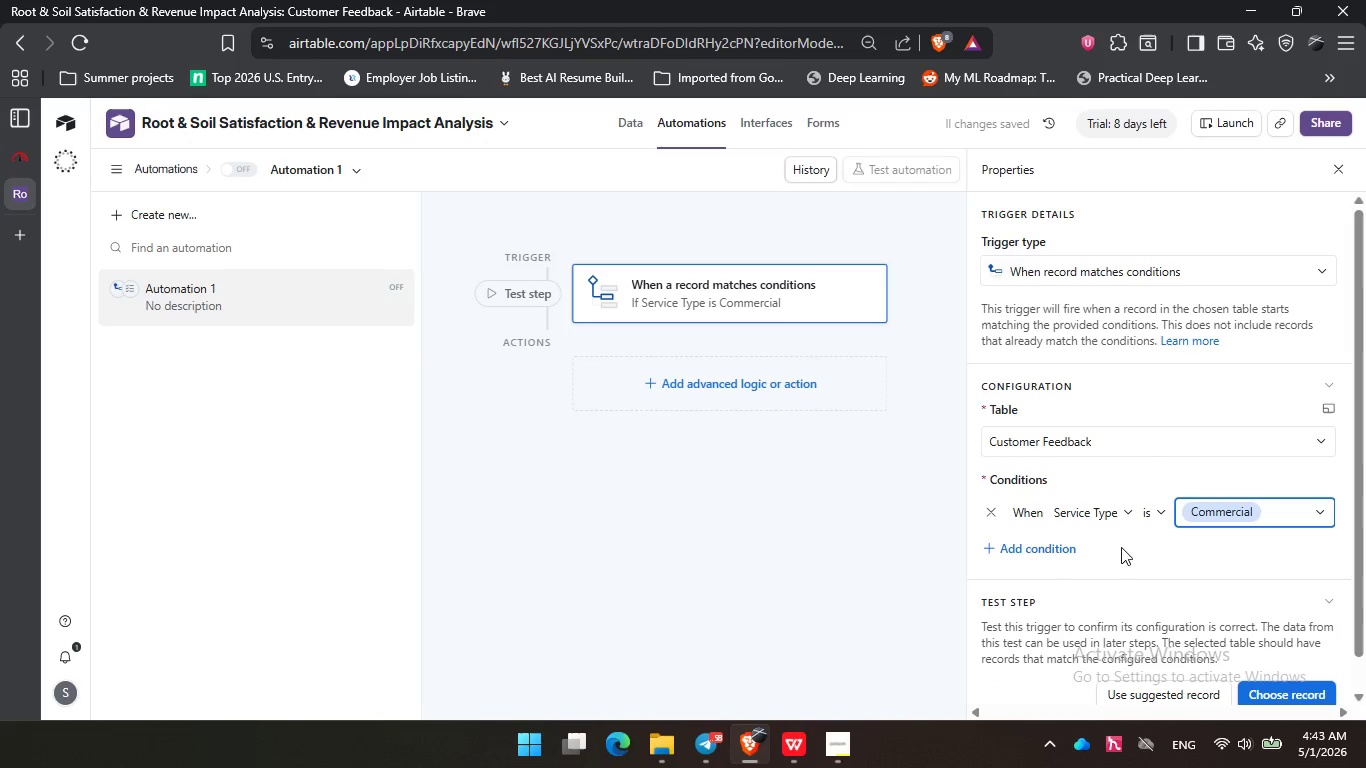 
left_click([1048, 552])
 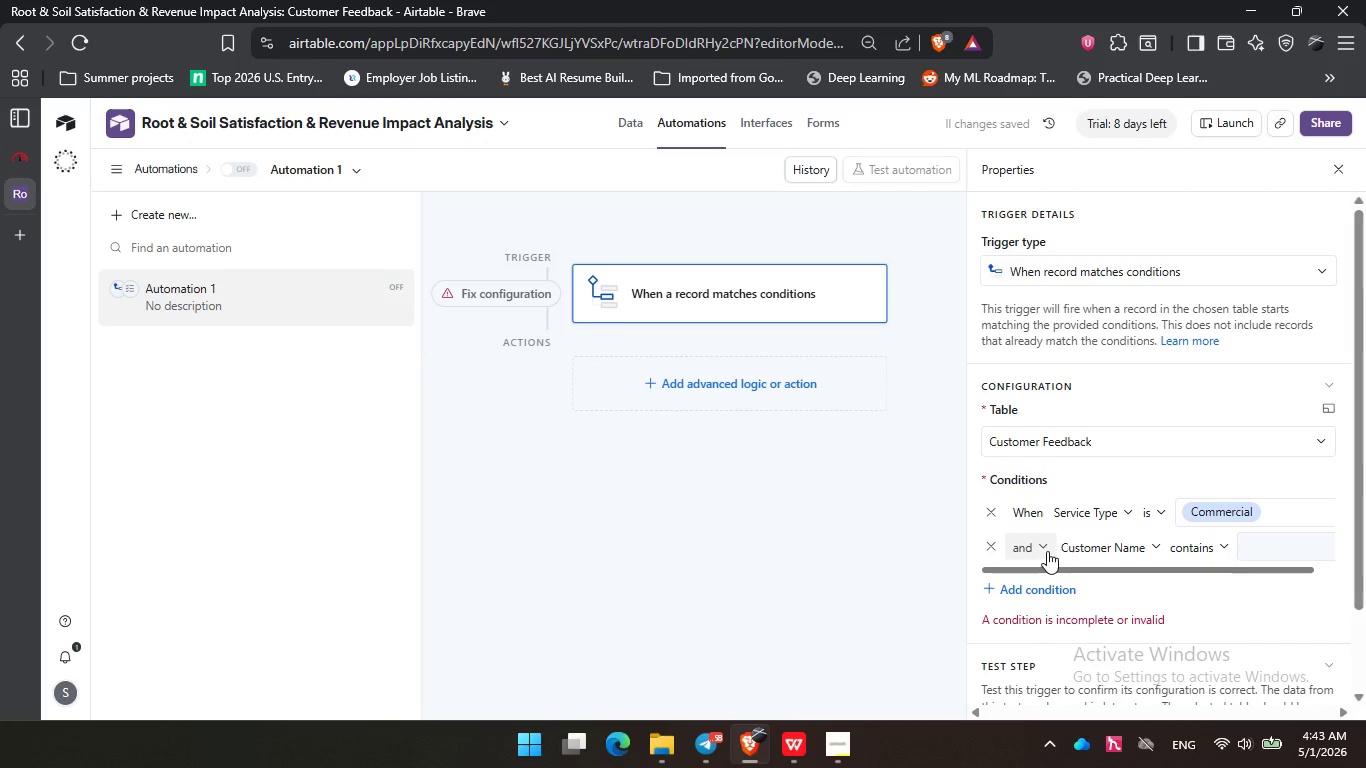 
left_click([1046, 551])
 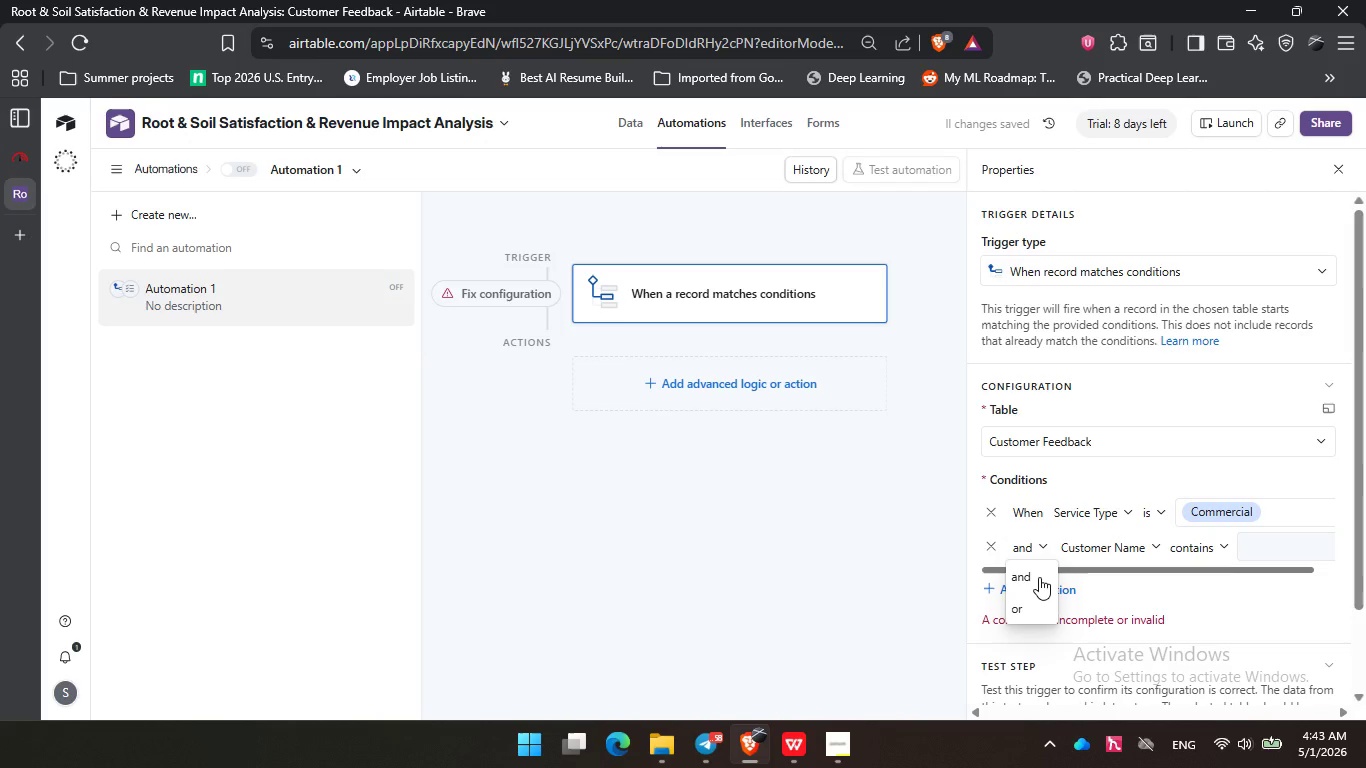 
left_click([1039, 577])
 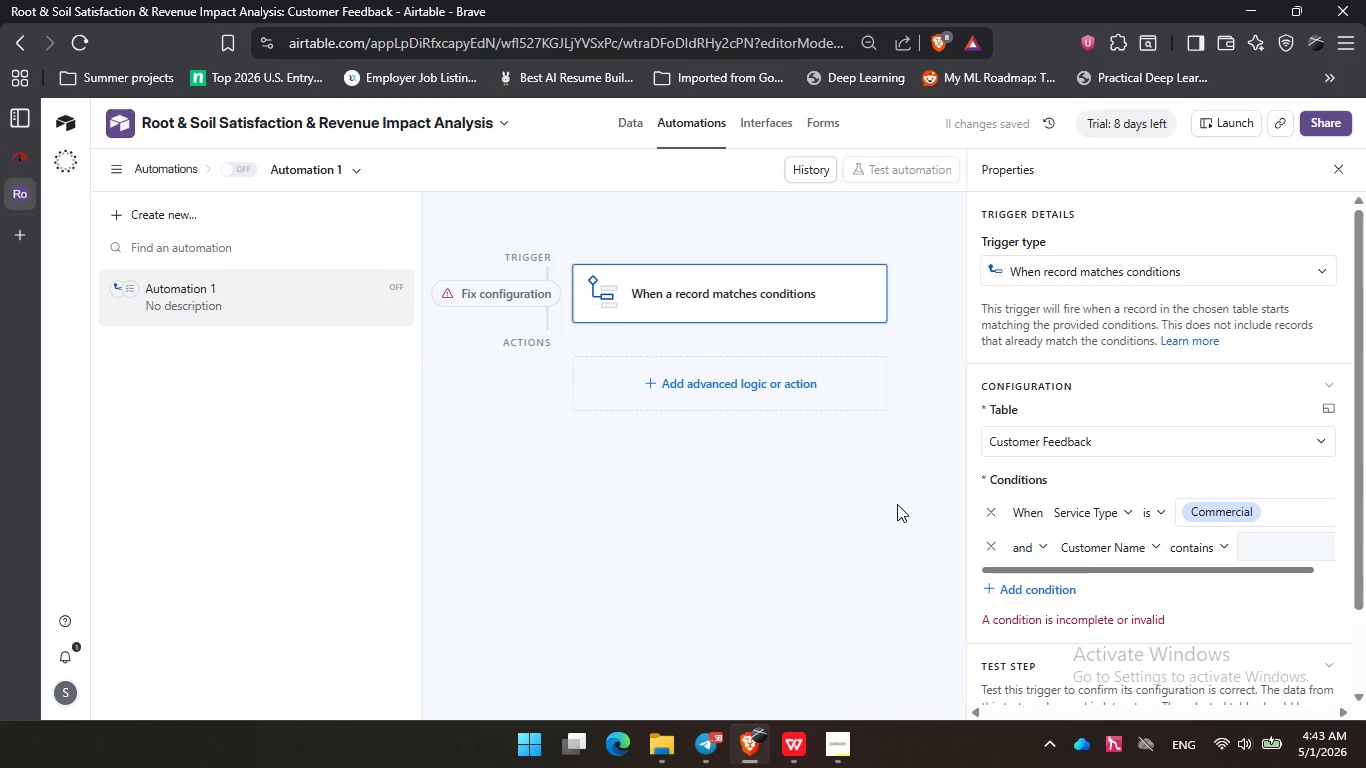 
left_click([897, 504])
 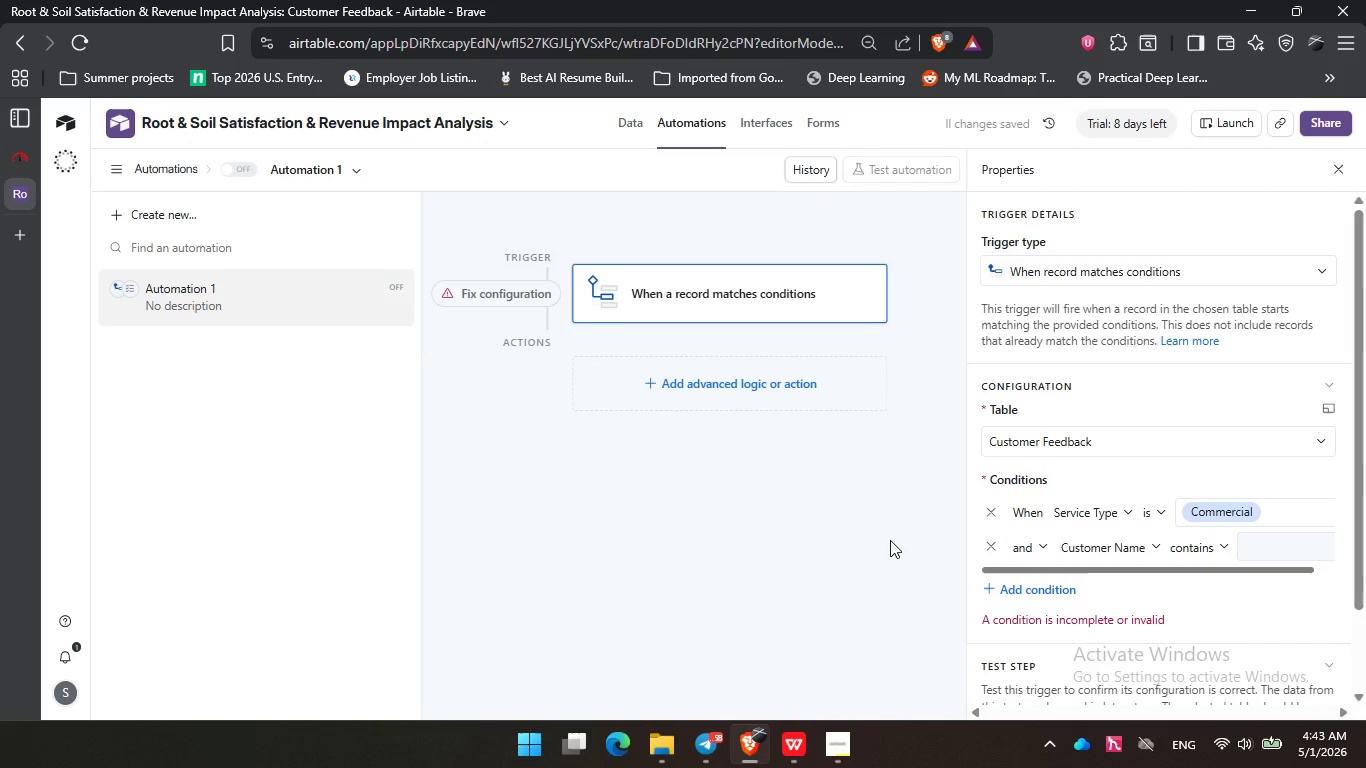 
left_click([890, 540])
 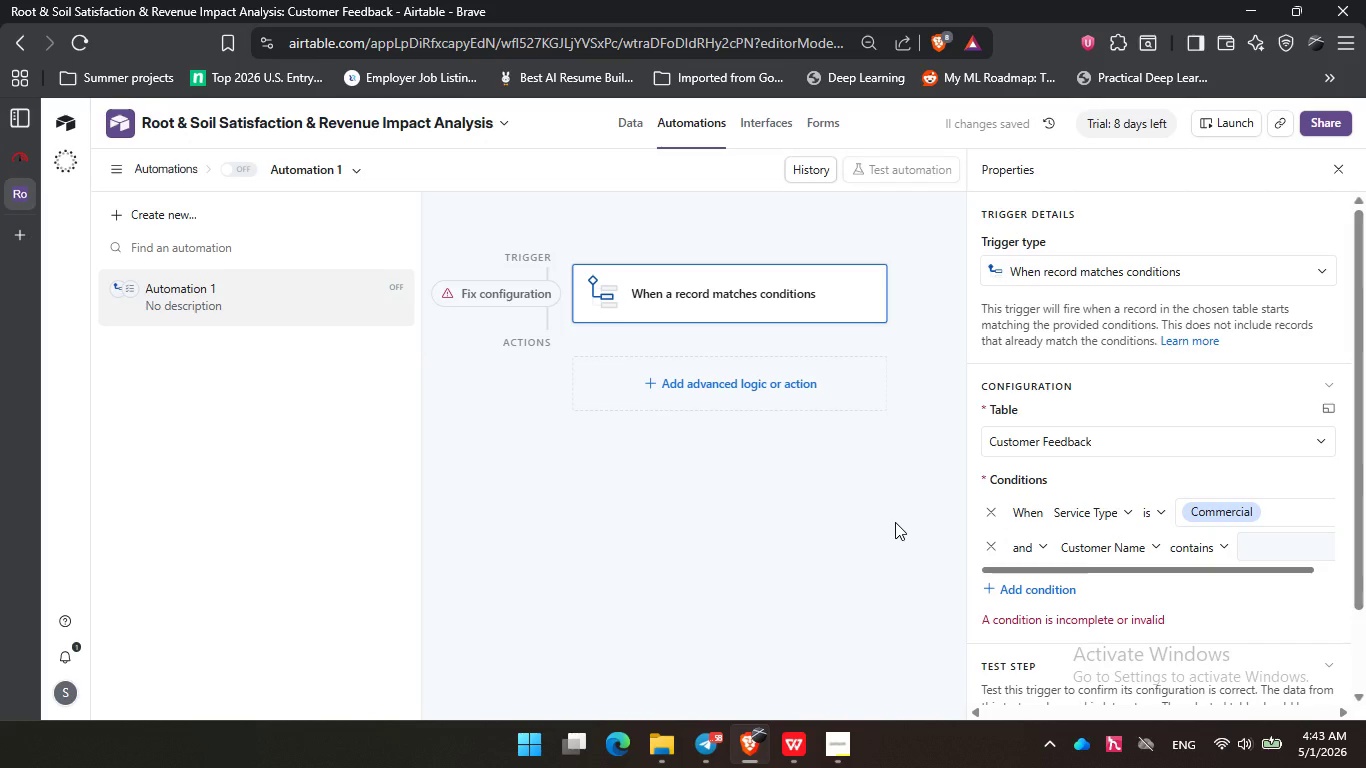 
left_click([895, 522])
 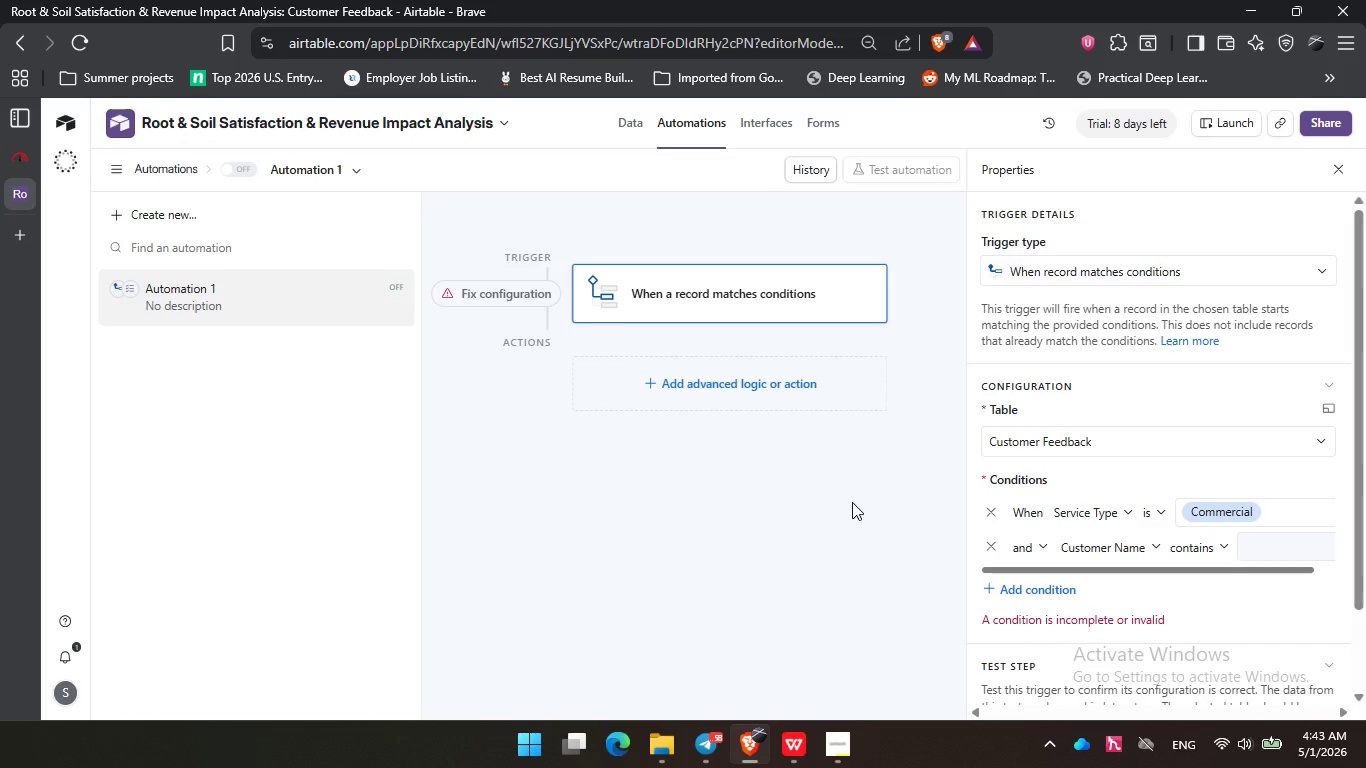 
wait(26.22)
 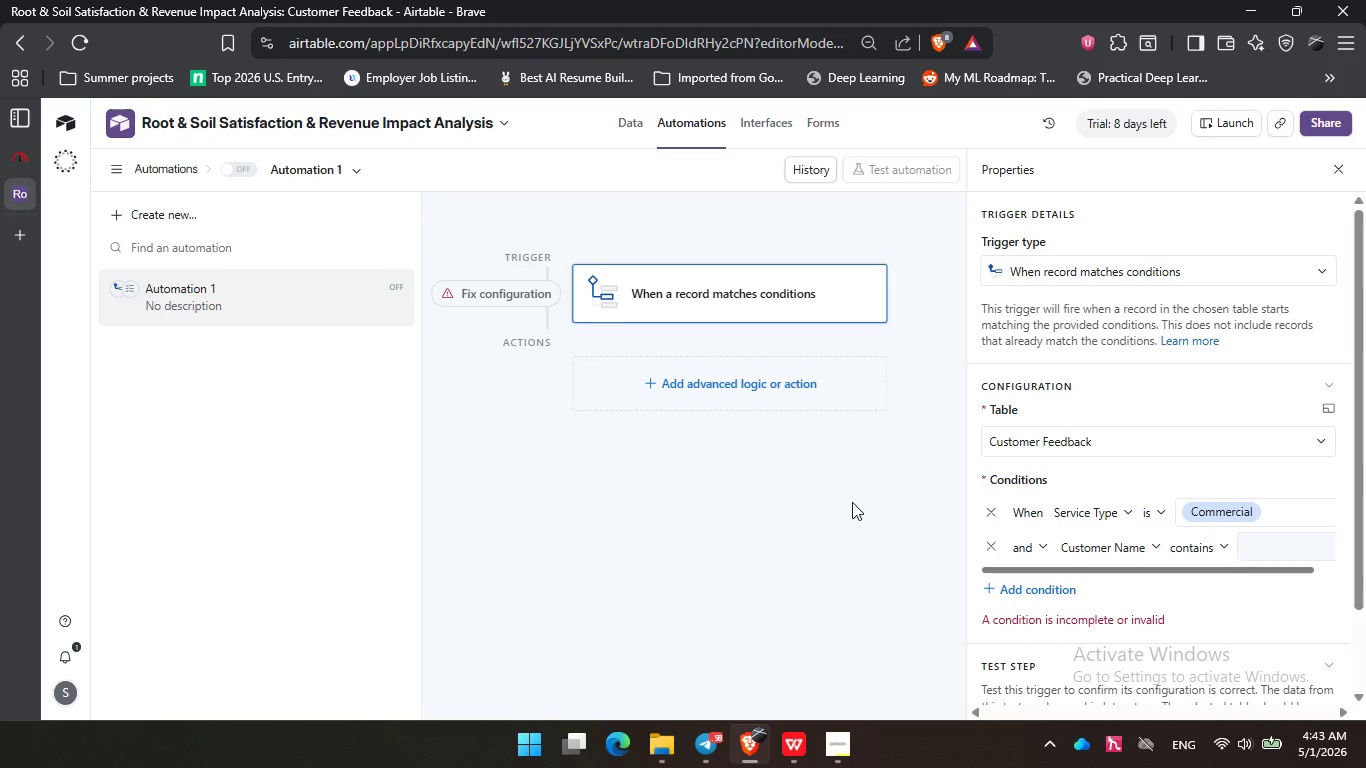 
left_click([852, 501])
 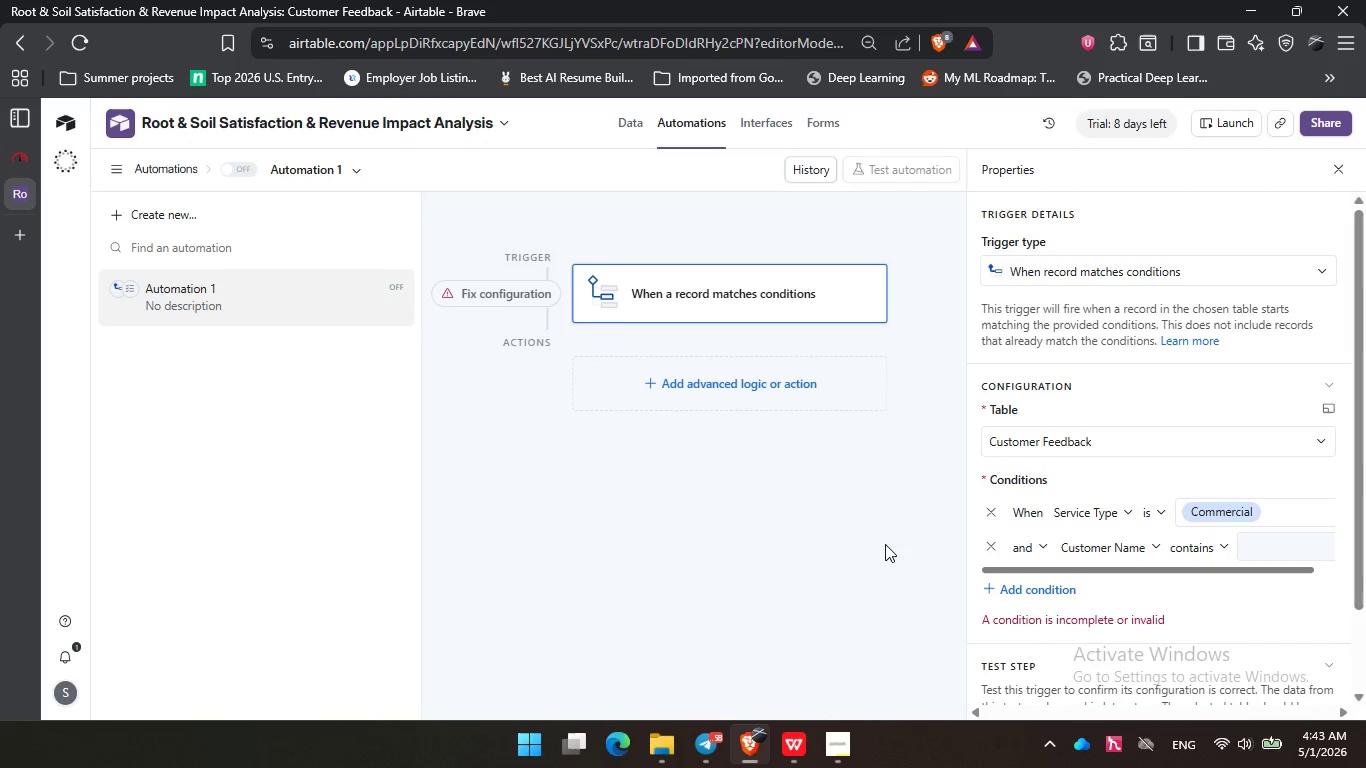 
left_click([906, 517])
 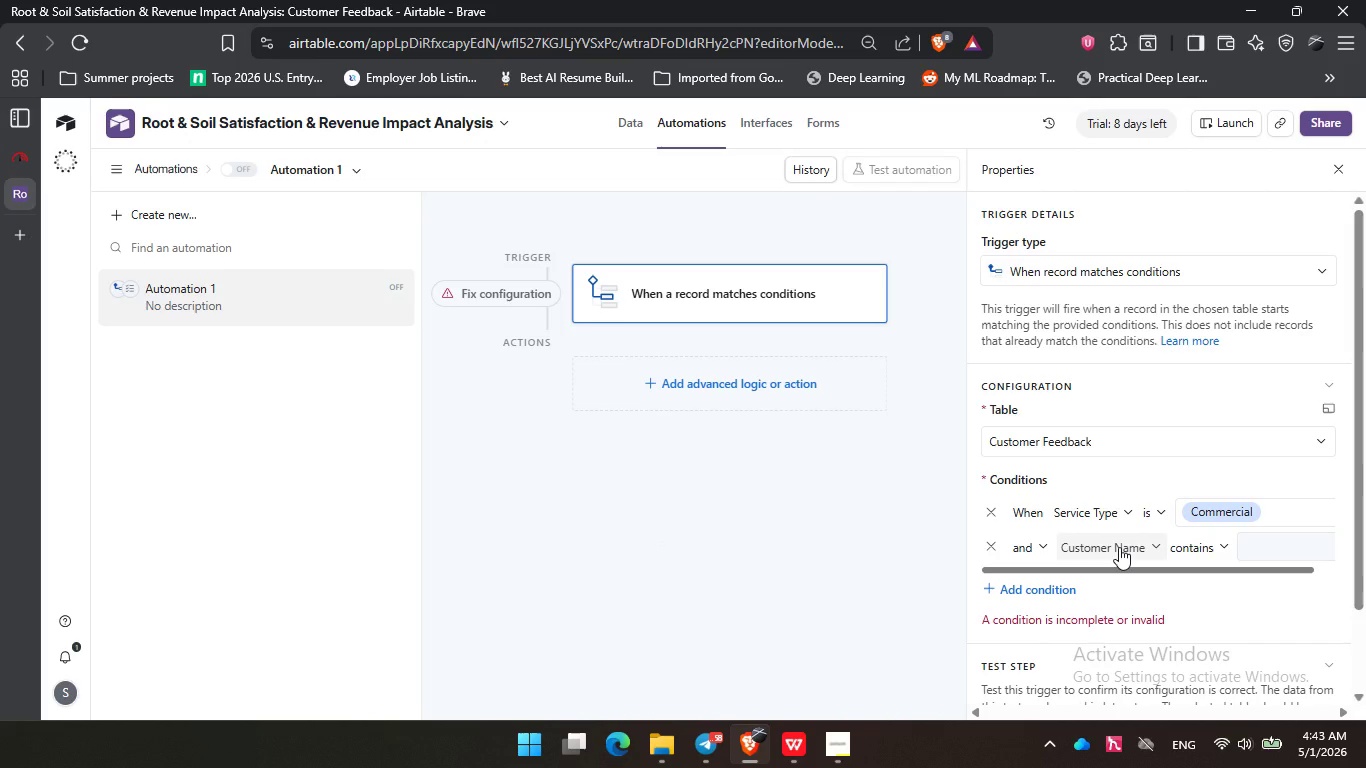 
wait(5.73)
 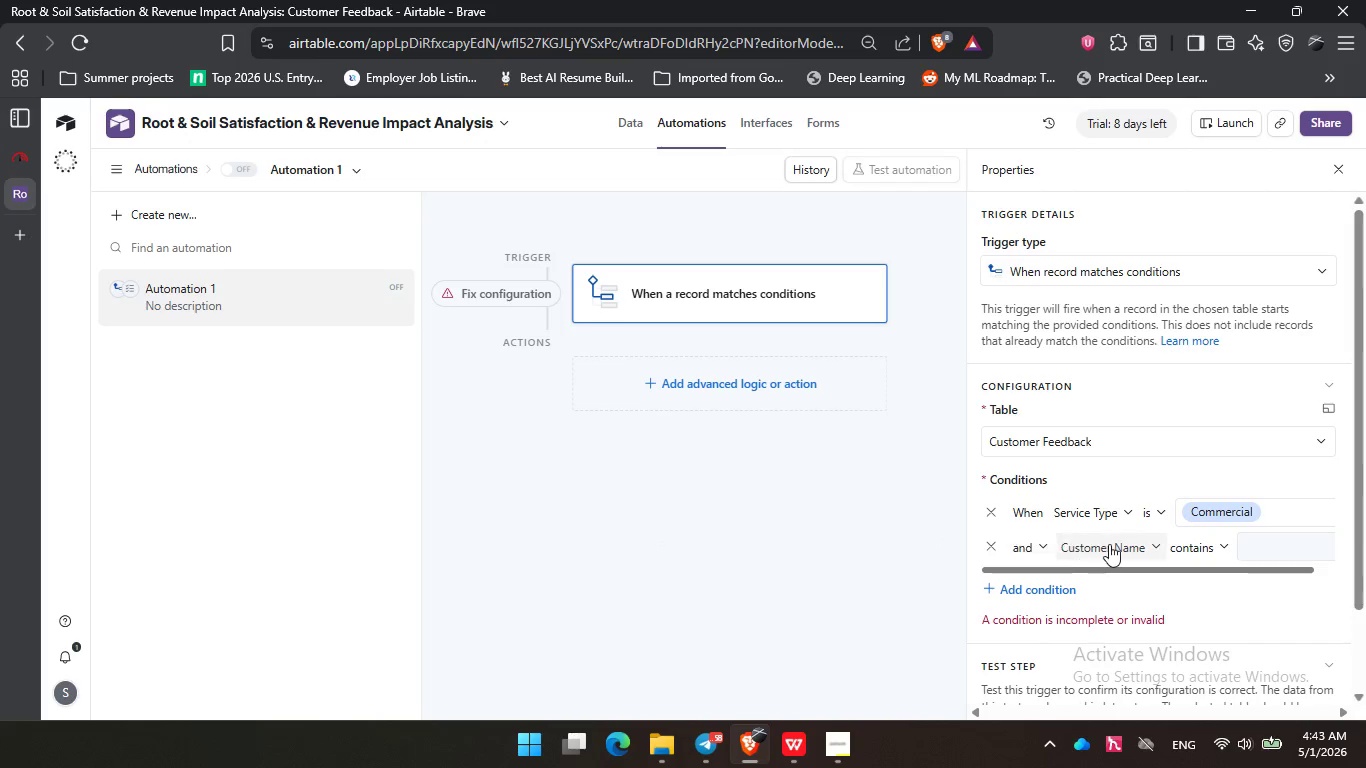 
left_click([1119, 547])
 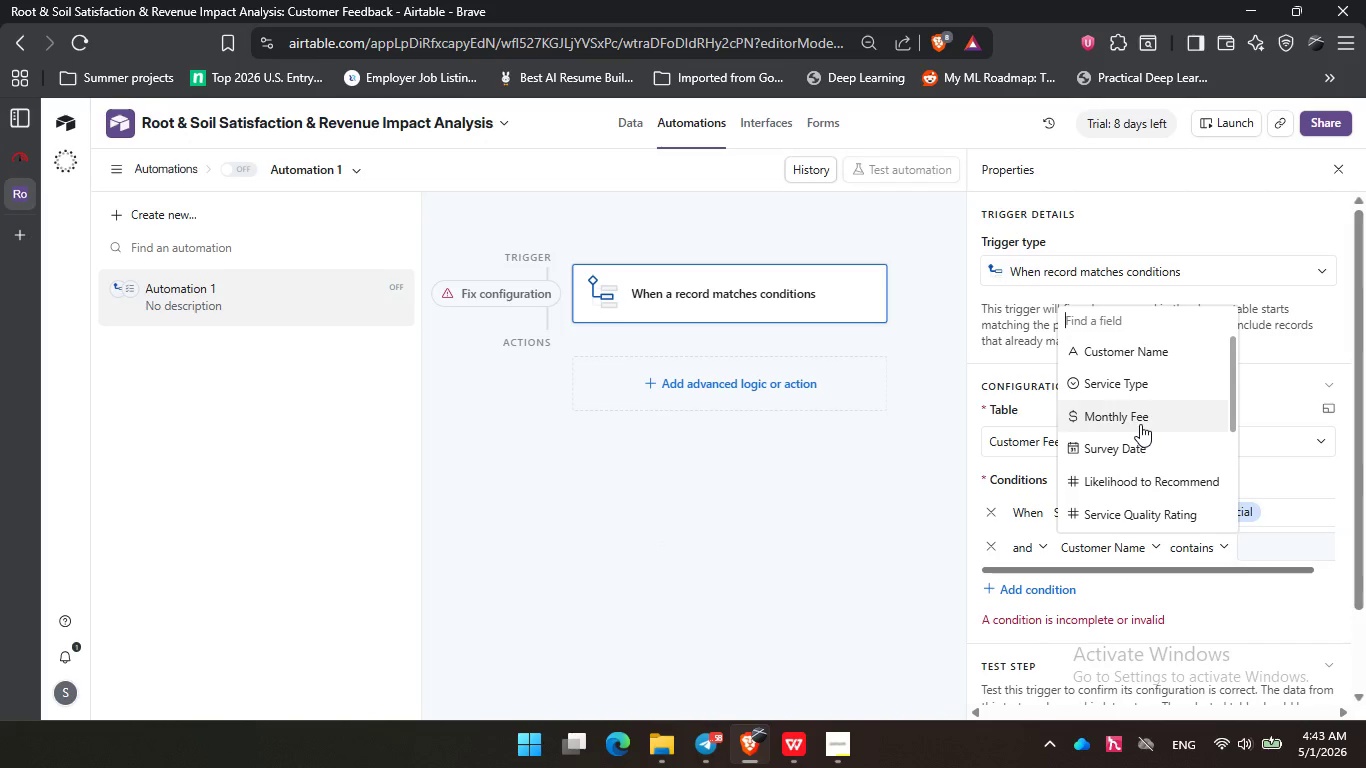 
left_click([1140, 424])
 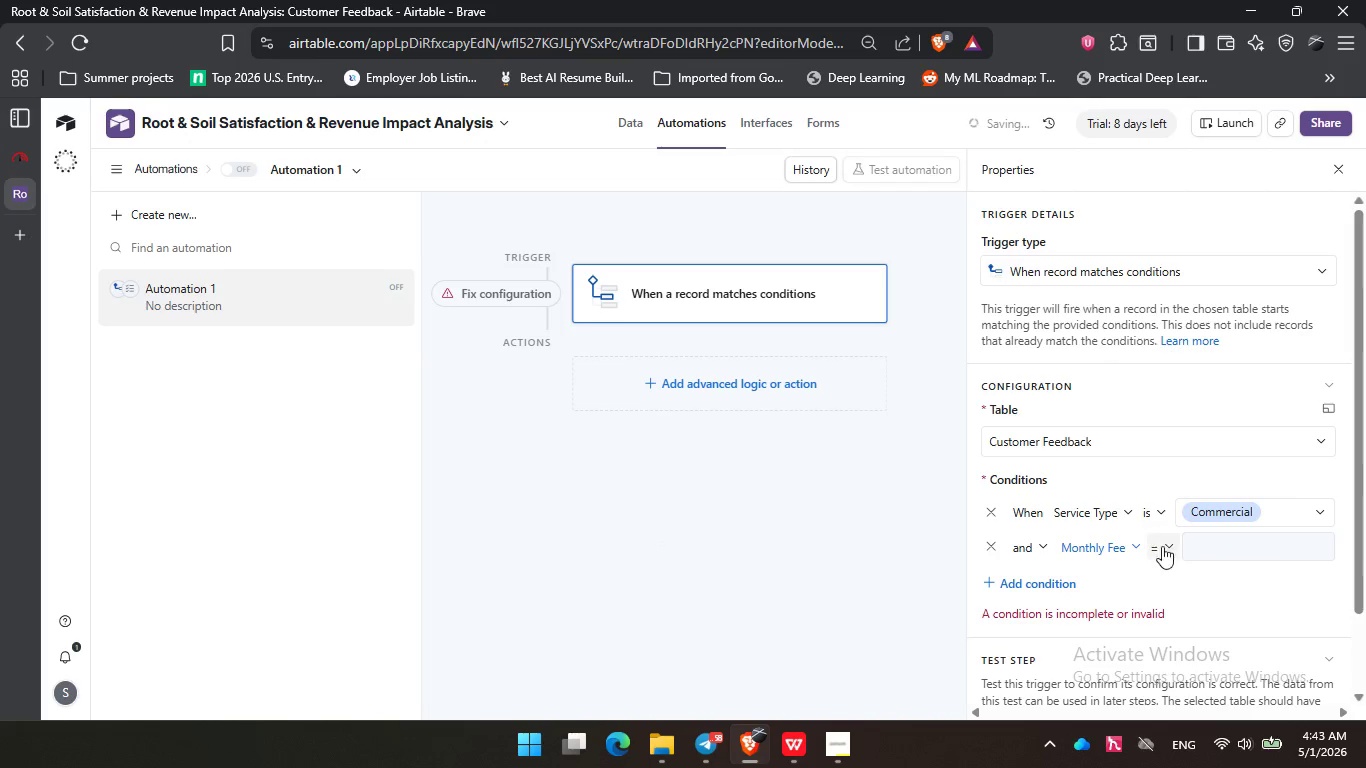 
left_click([1163, 546])
 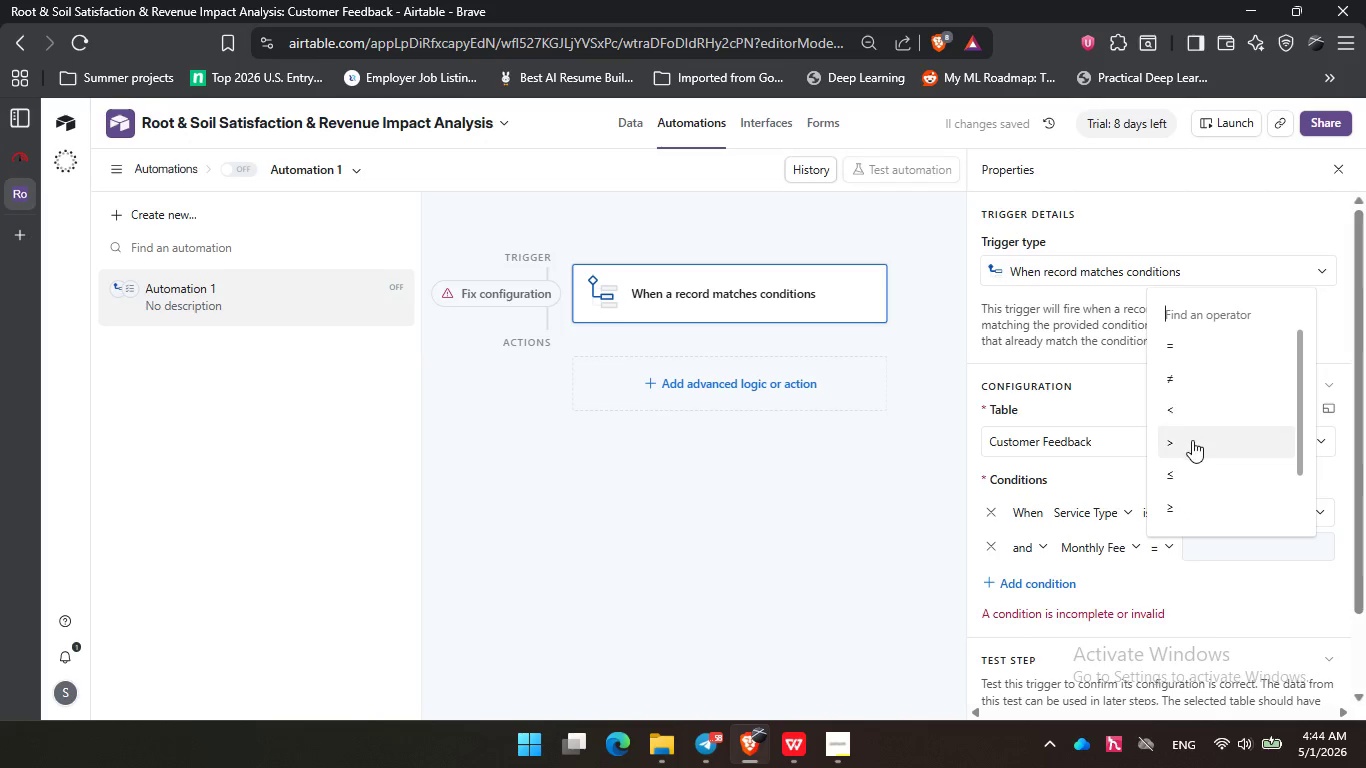 
left_click([1192, 440])
 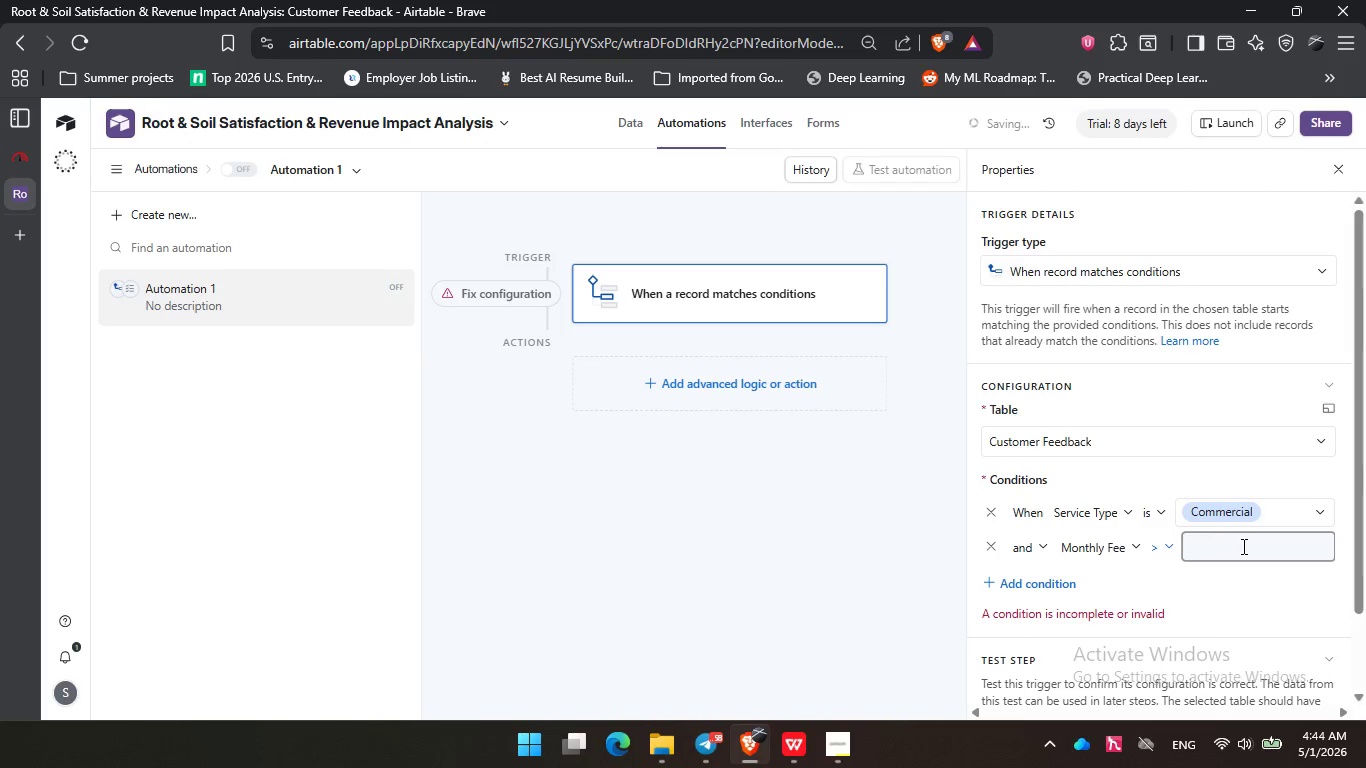 
left_click([1242, 546])
 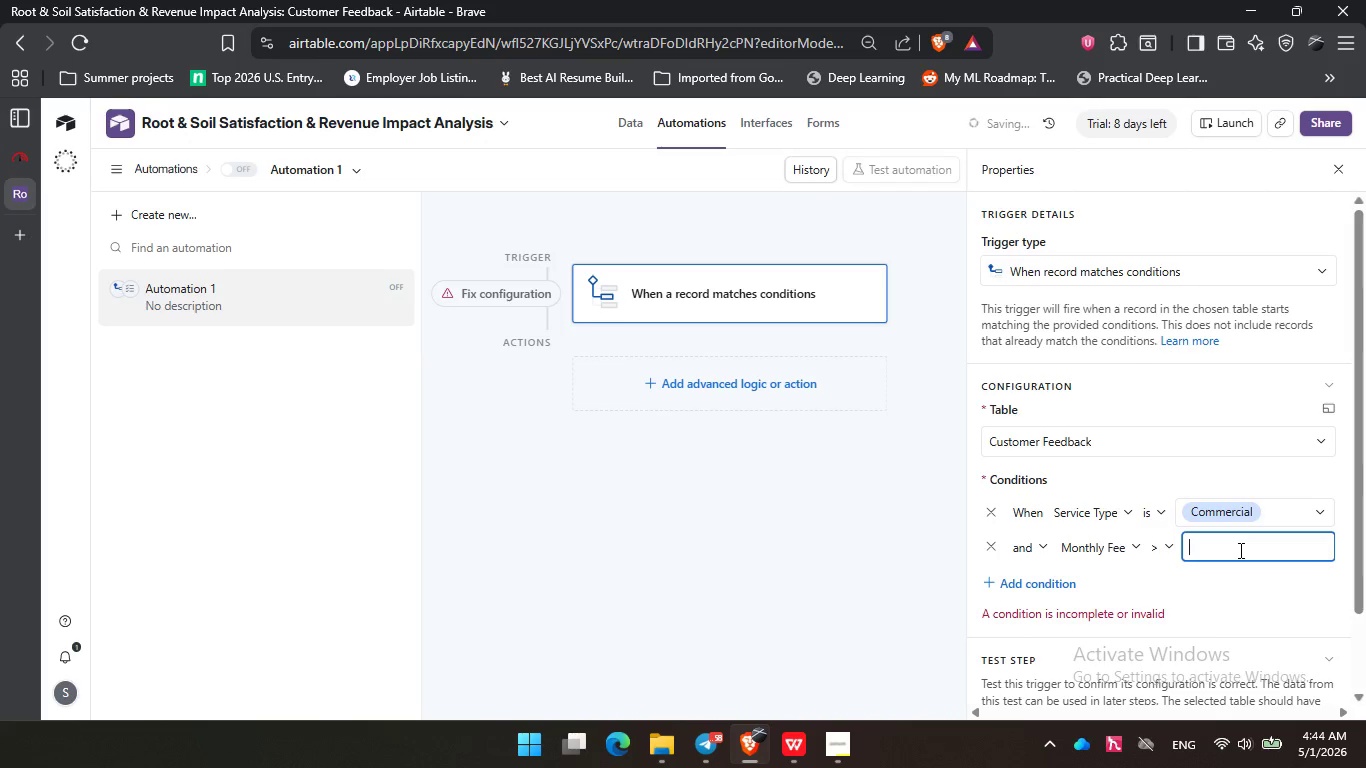 
key(Numpad1)
 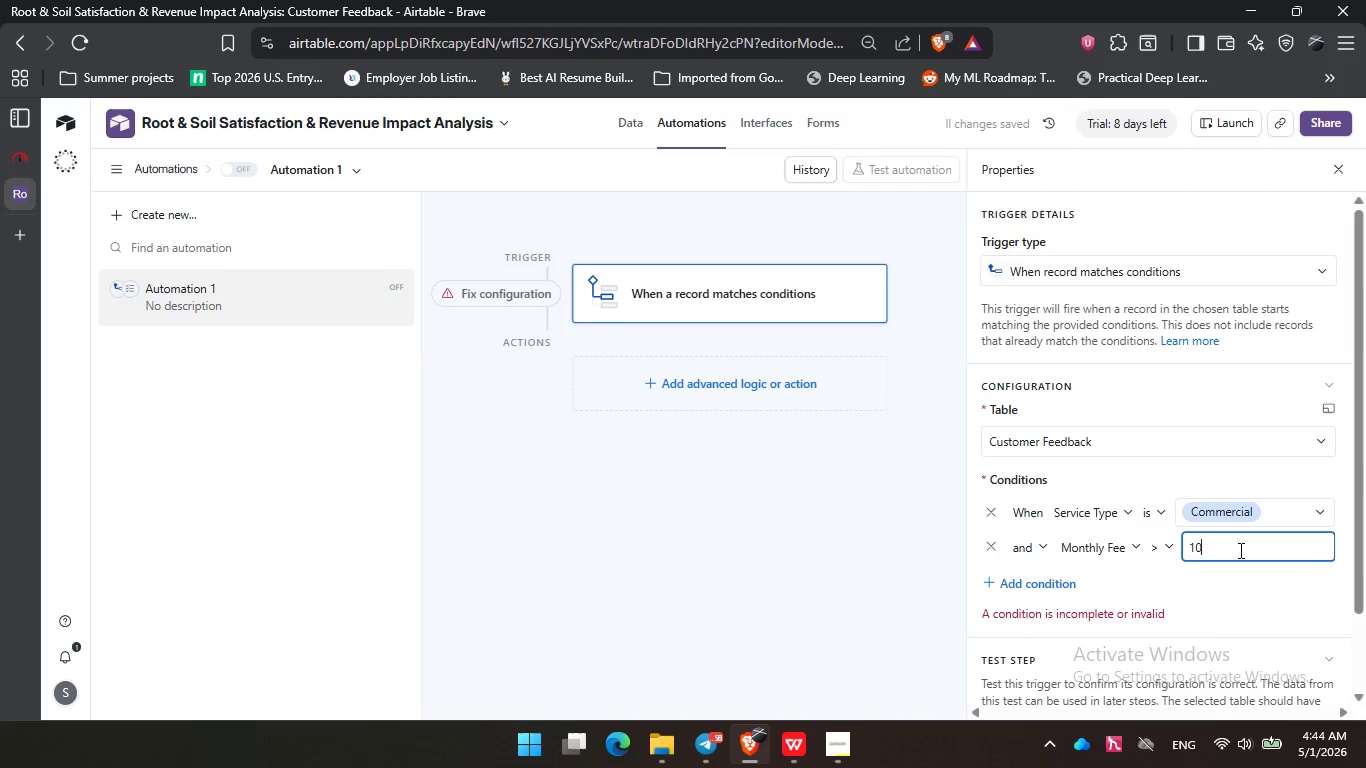 
key(Numpad0)
 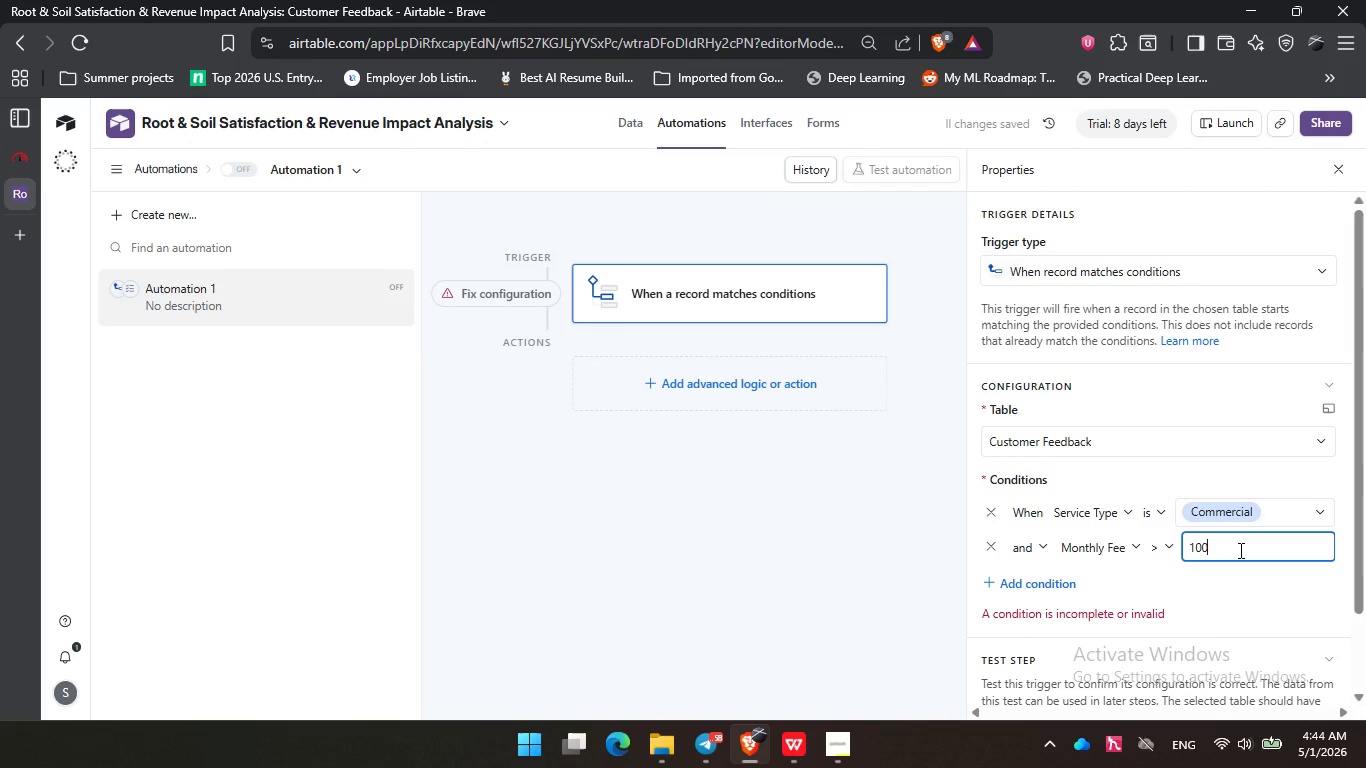 
key(Numpad0)
 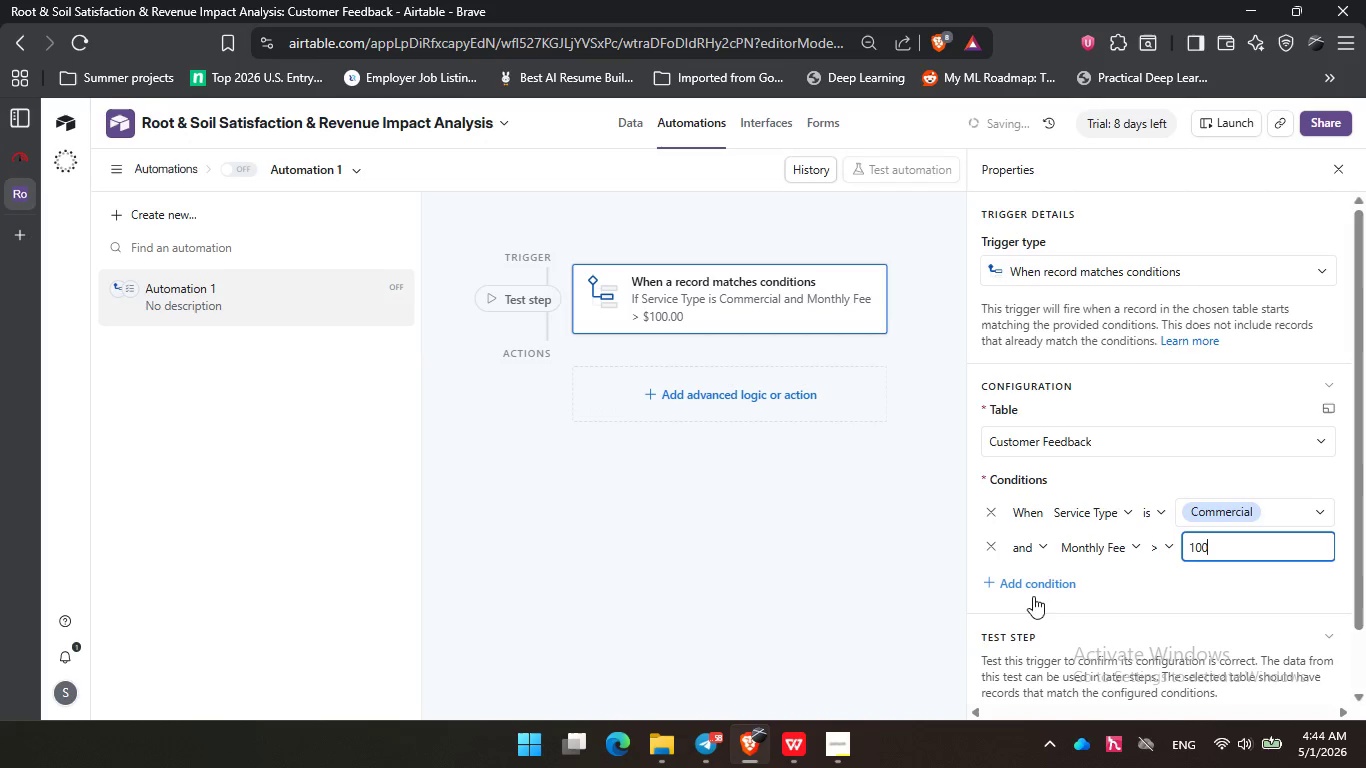 
left_click([1040, 585])
 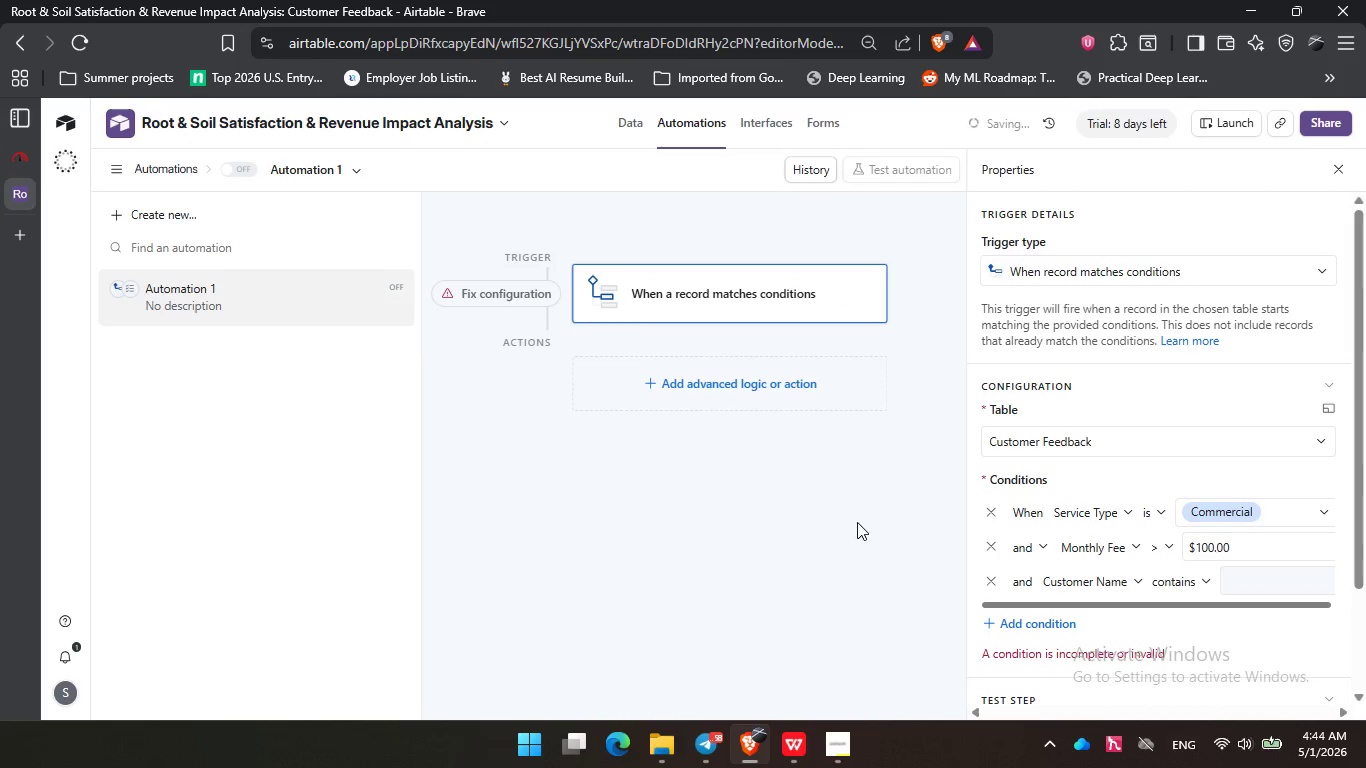 
left_click([857, 522])
 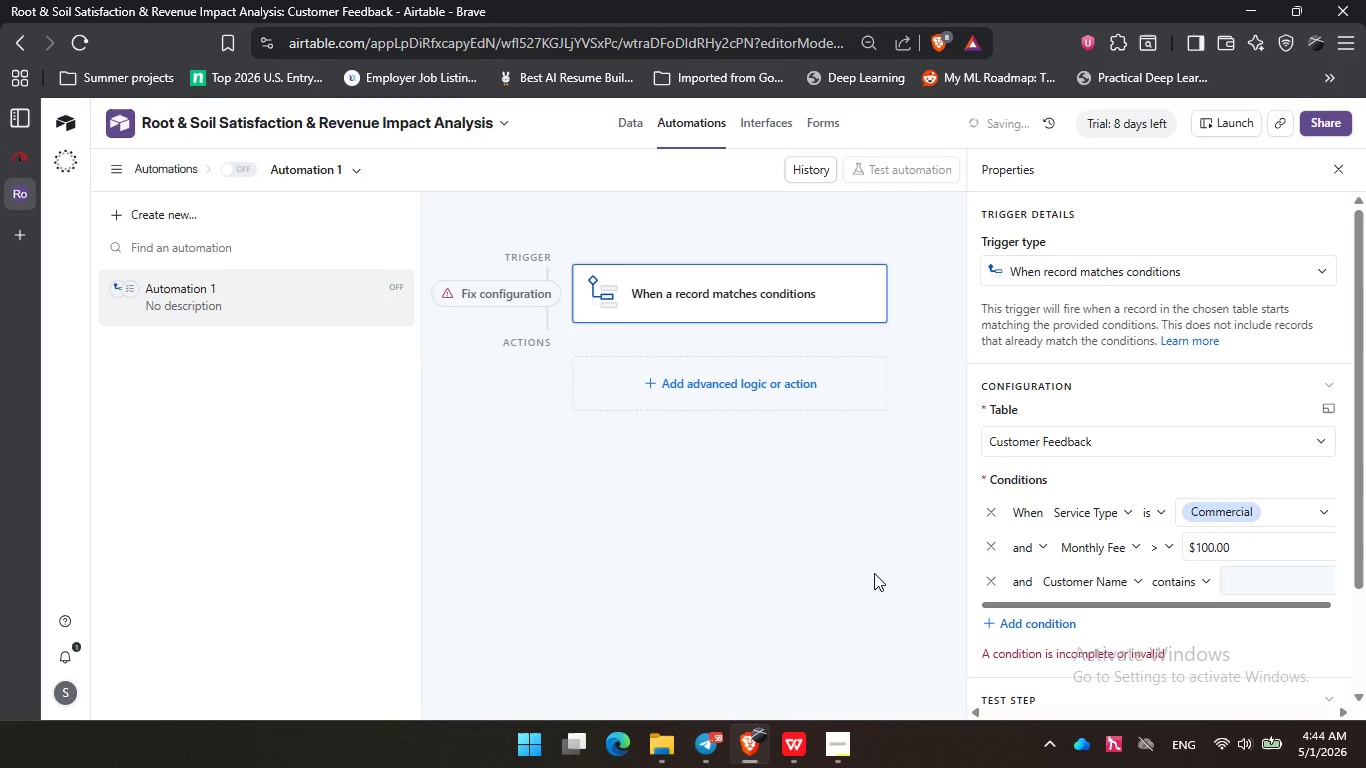 
double_click([874, 573])
 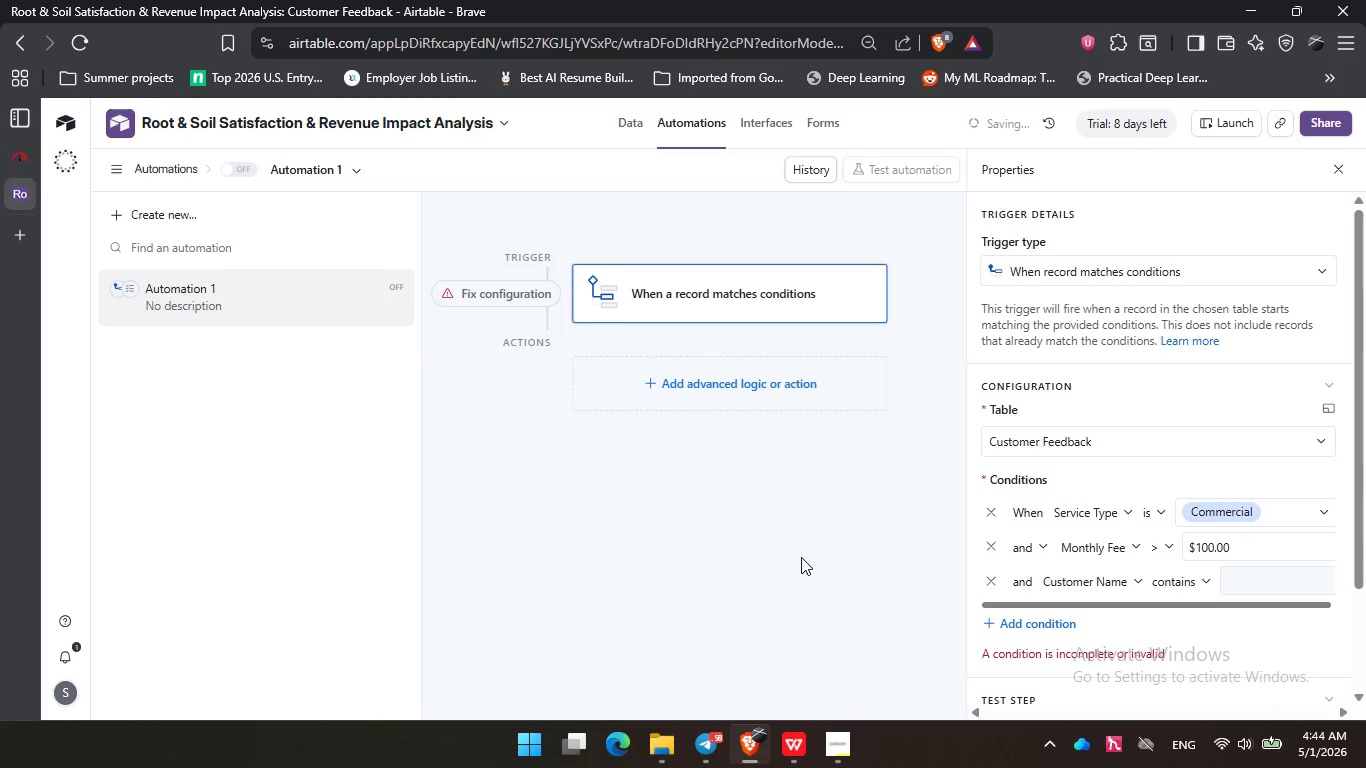 
left_click([801, 557])
 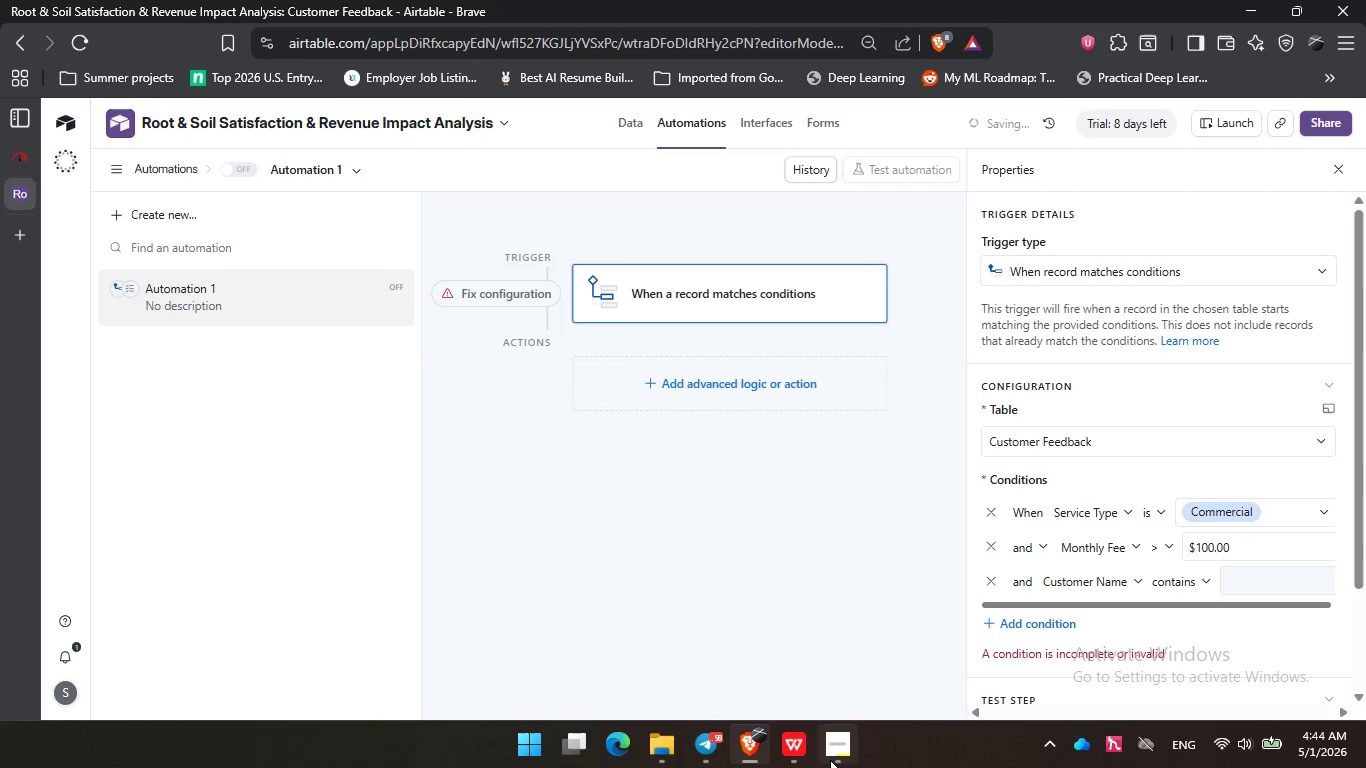 
left_click([830, 760])